 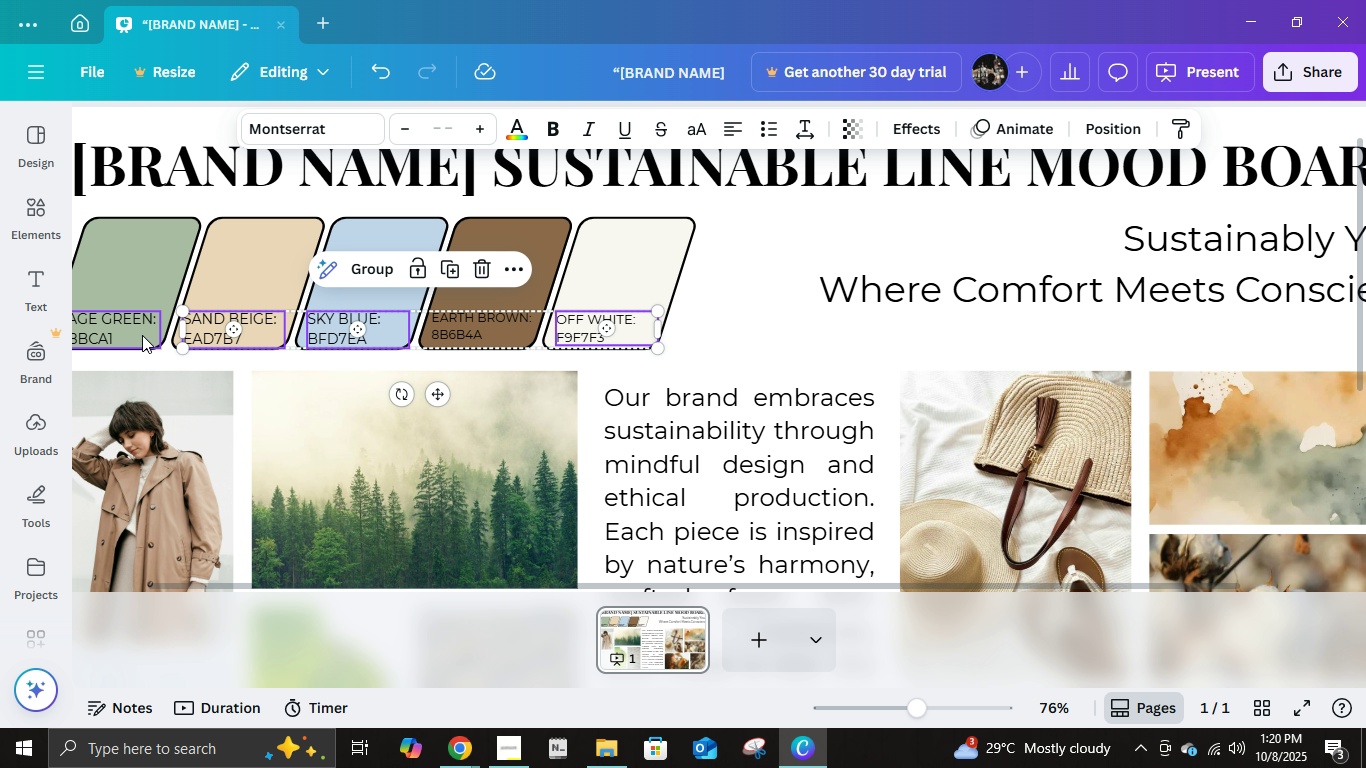 
left_click([128, 334])
 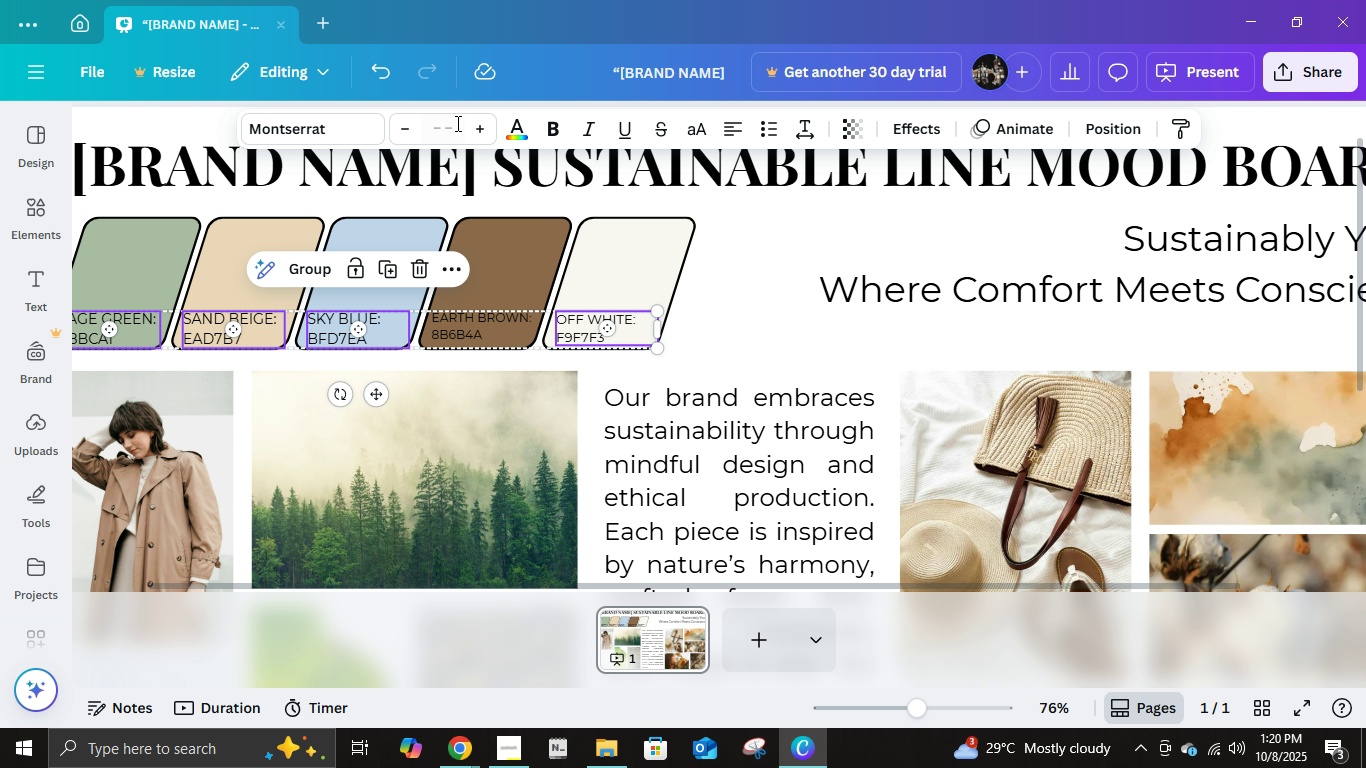 
left_click([456, 123])
 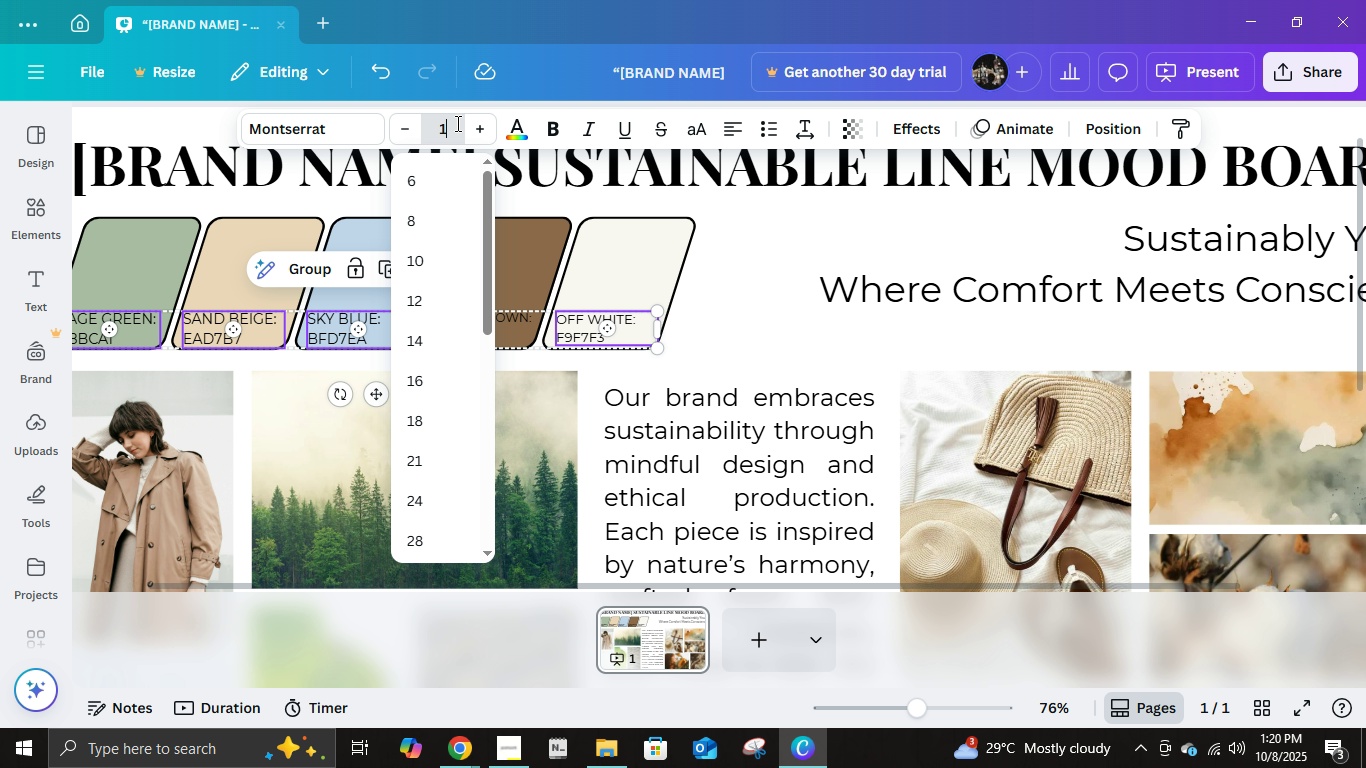 
key(Numpad1)
 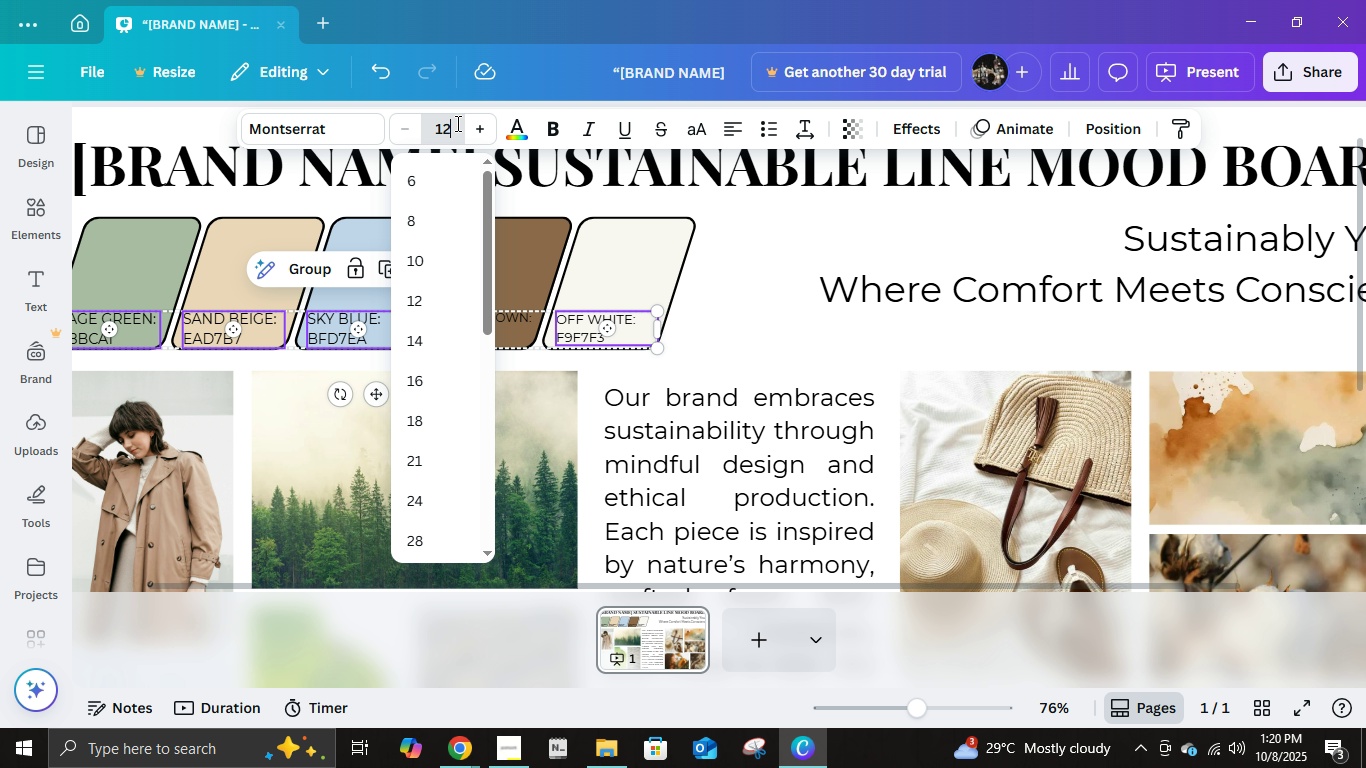 
key(Numpad2)
 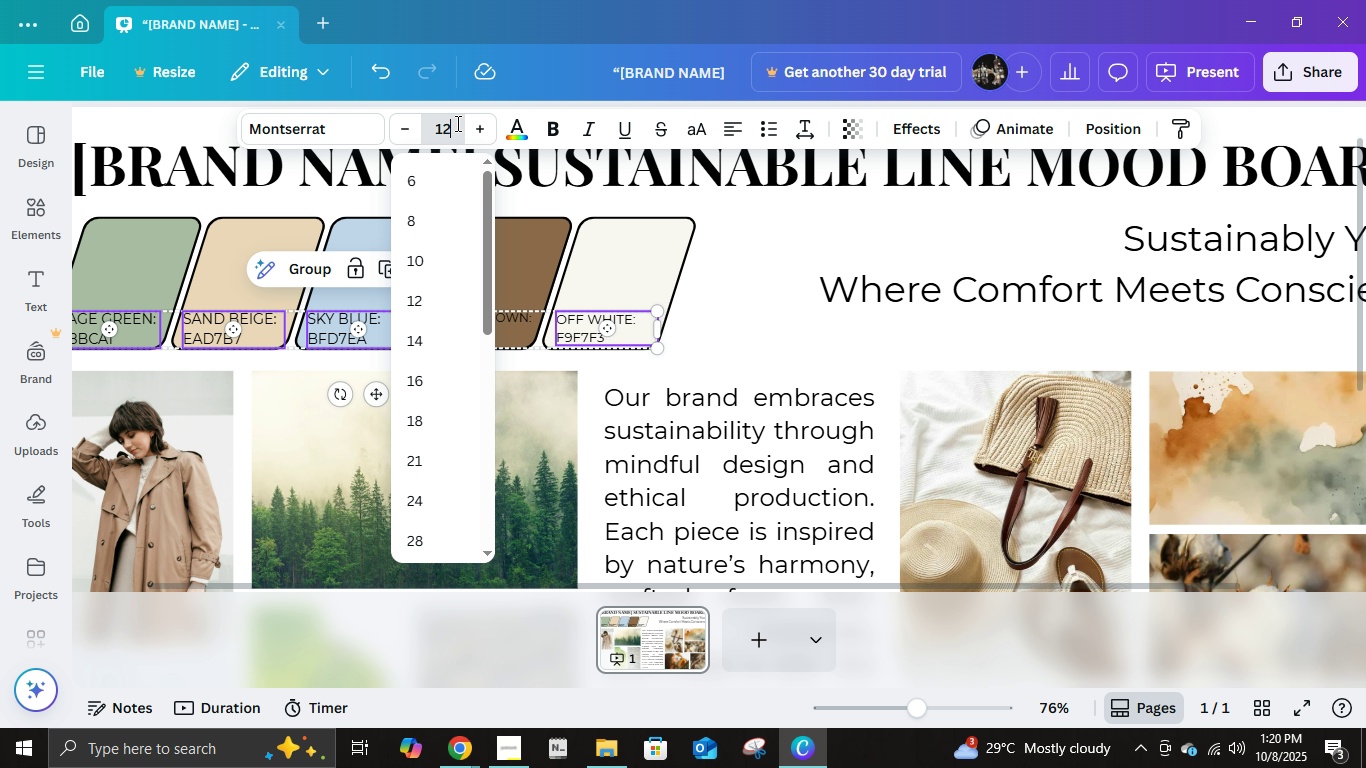 
key(NumpadEnter)